 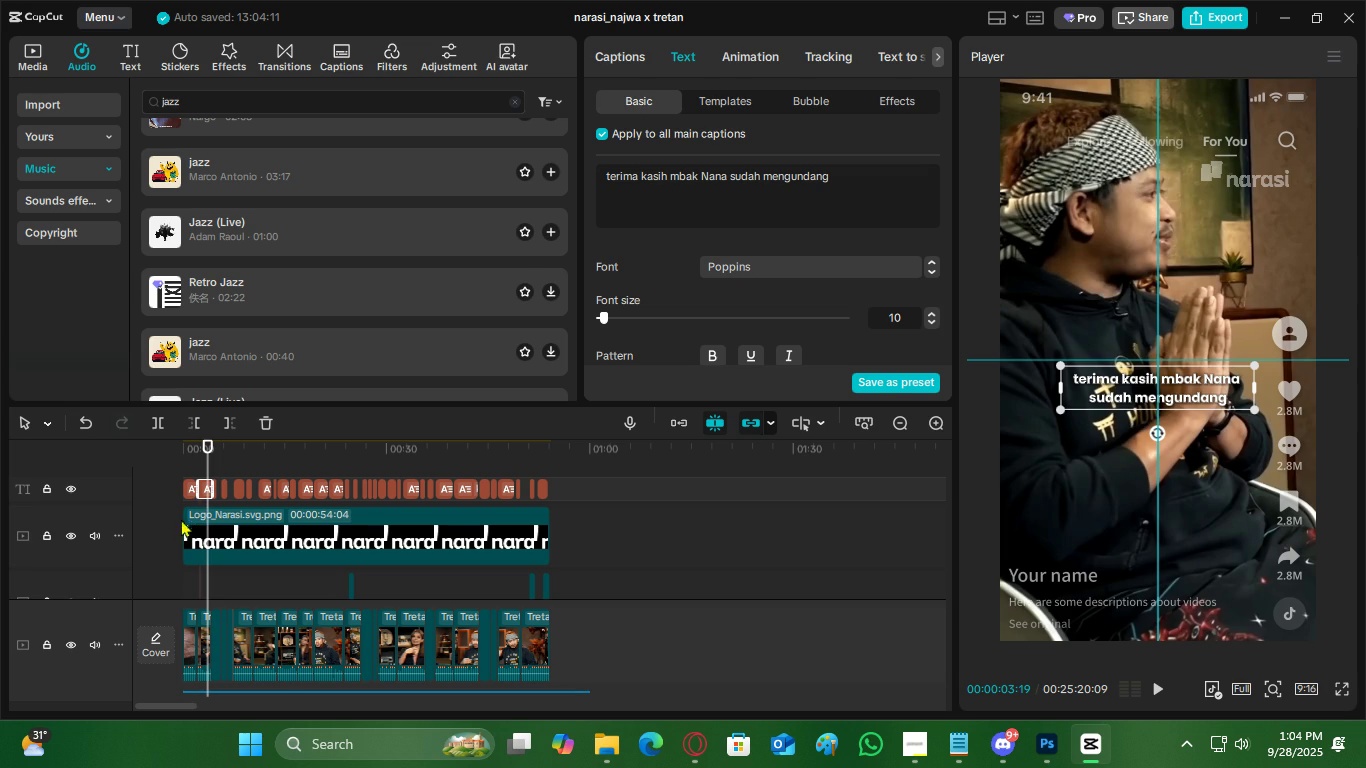 
key(Space)
 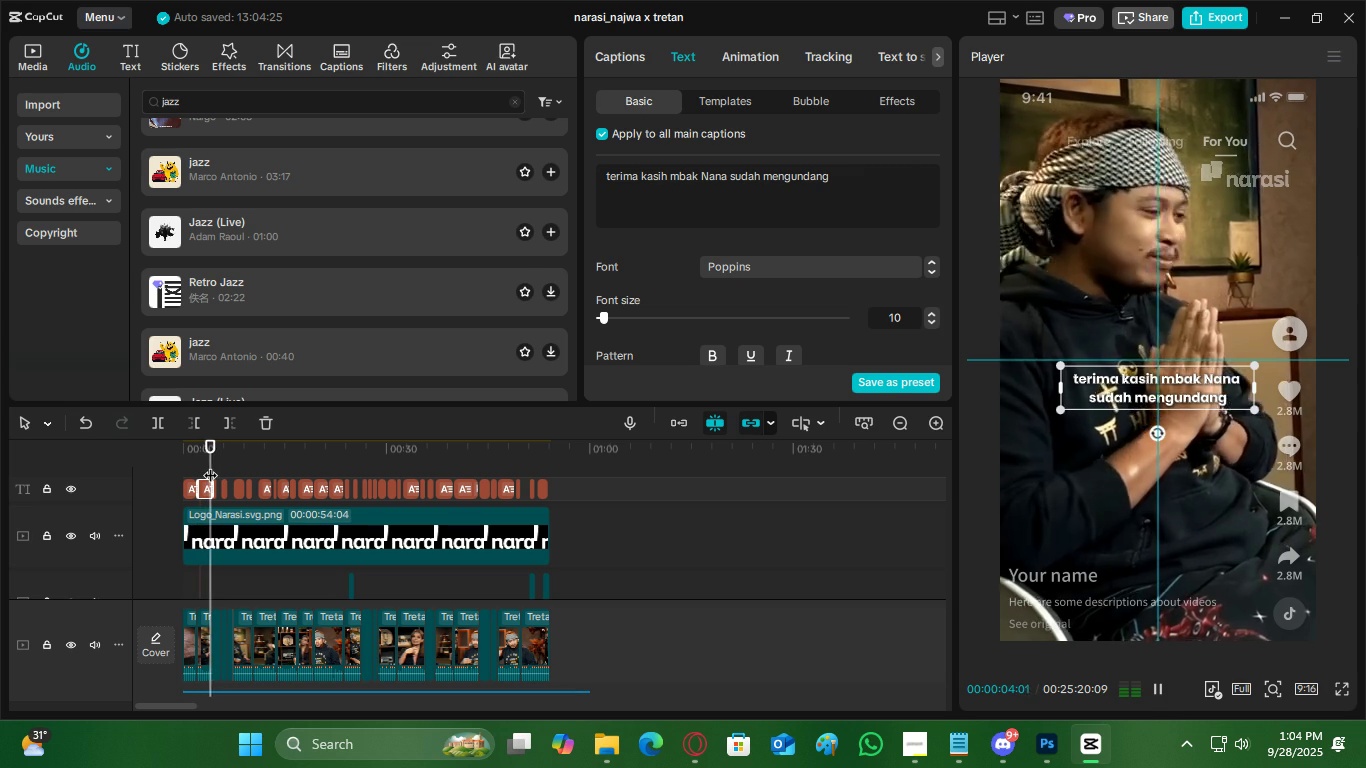 
key(Space)
 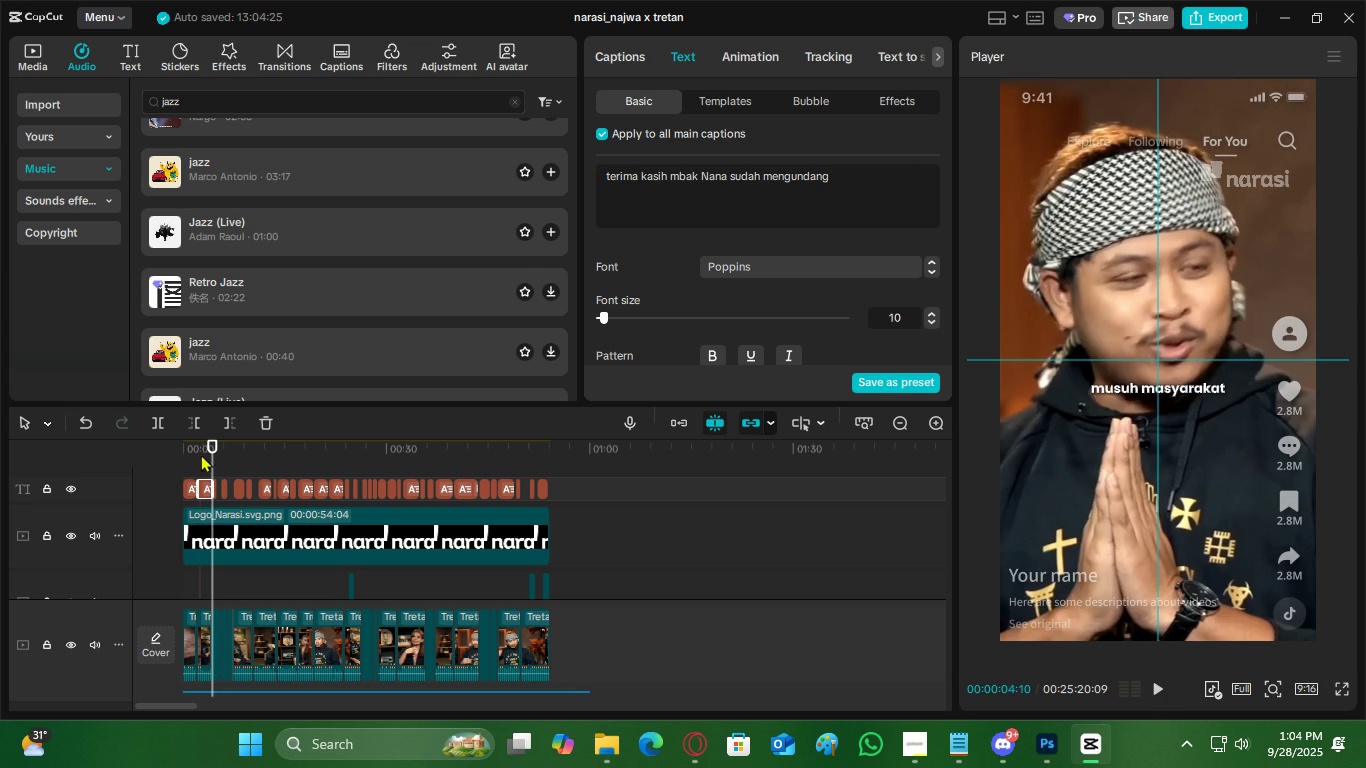 
left_click([239, 443])
 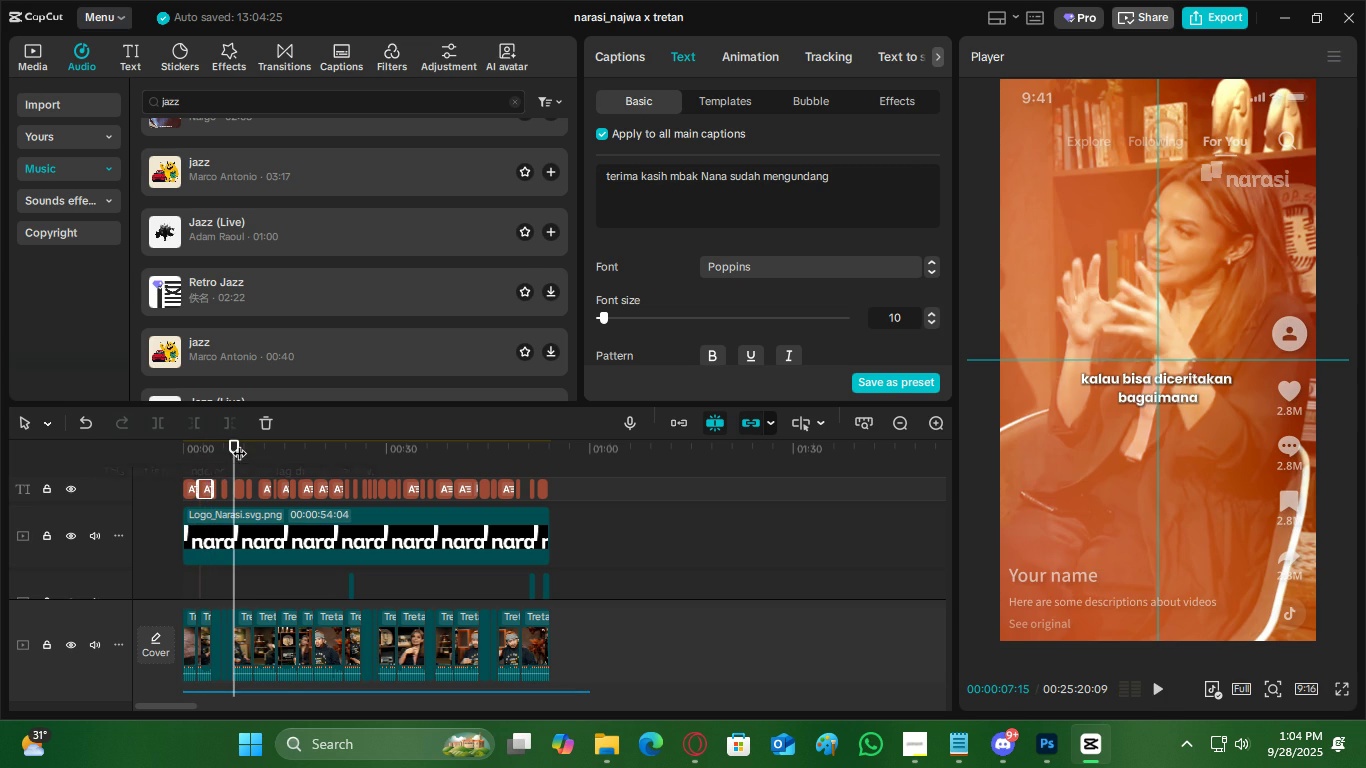 
key(Control+ControlLeft)
 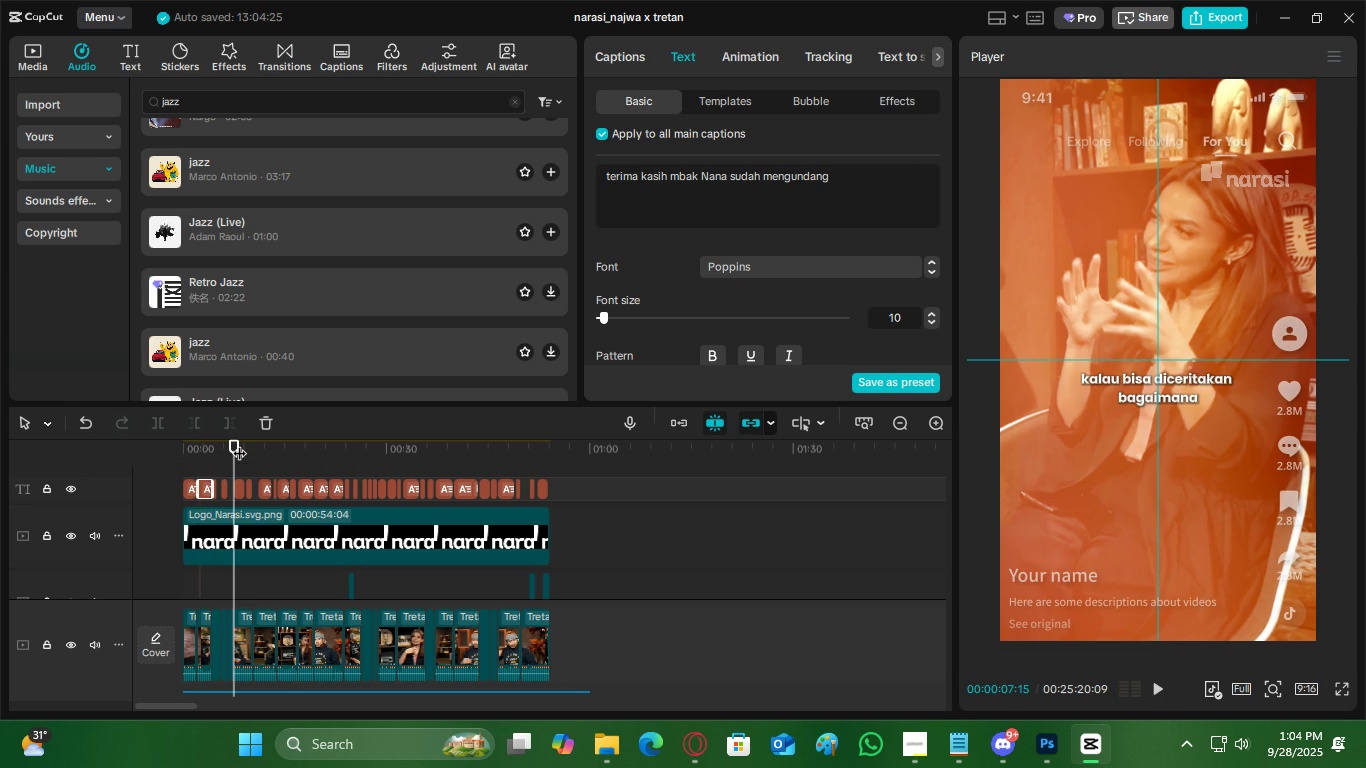 
key(Control+S)
 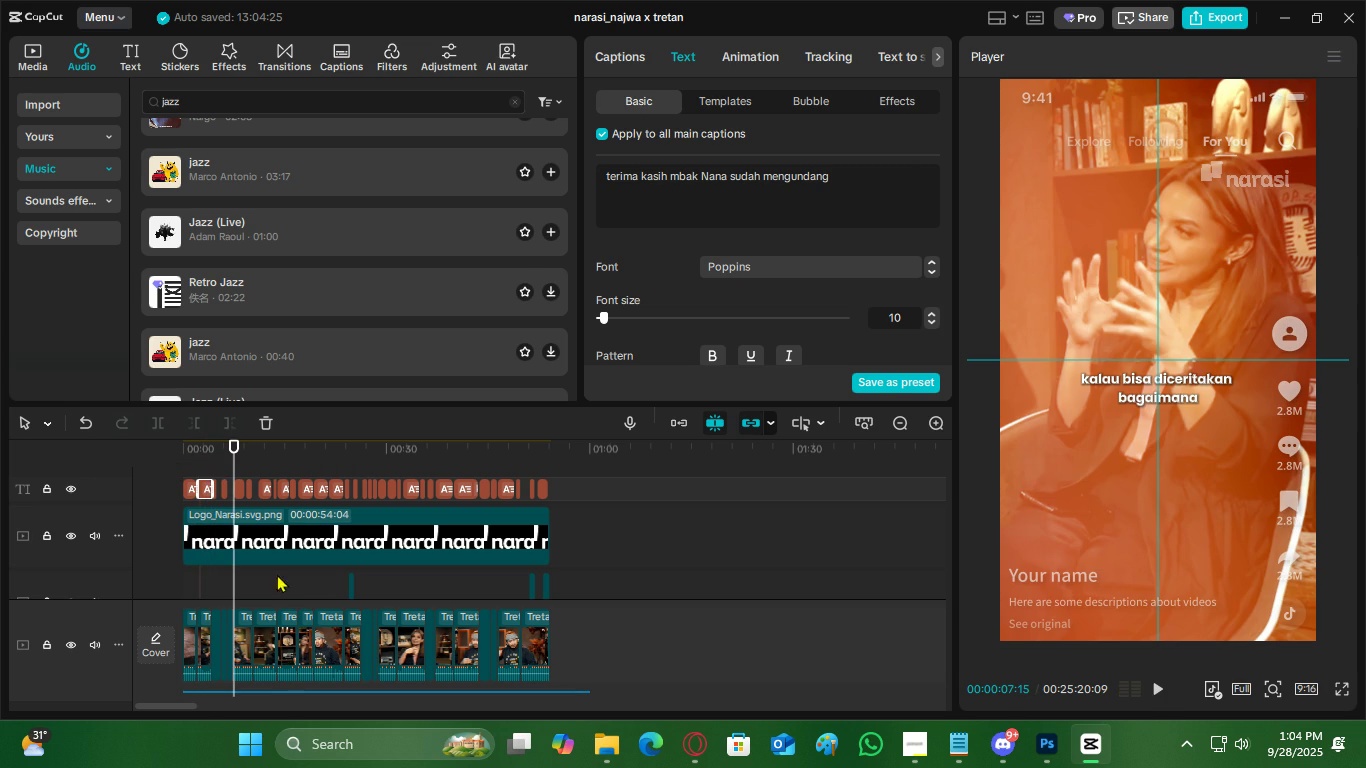 
scroll: coordinate [277, 603], scroll_direction: down, amount: 6.0
 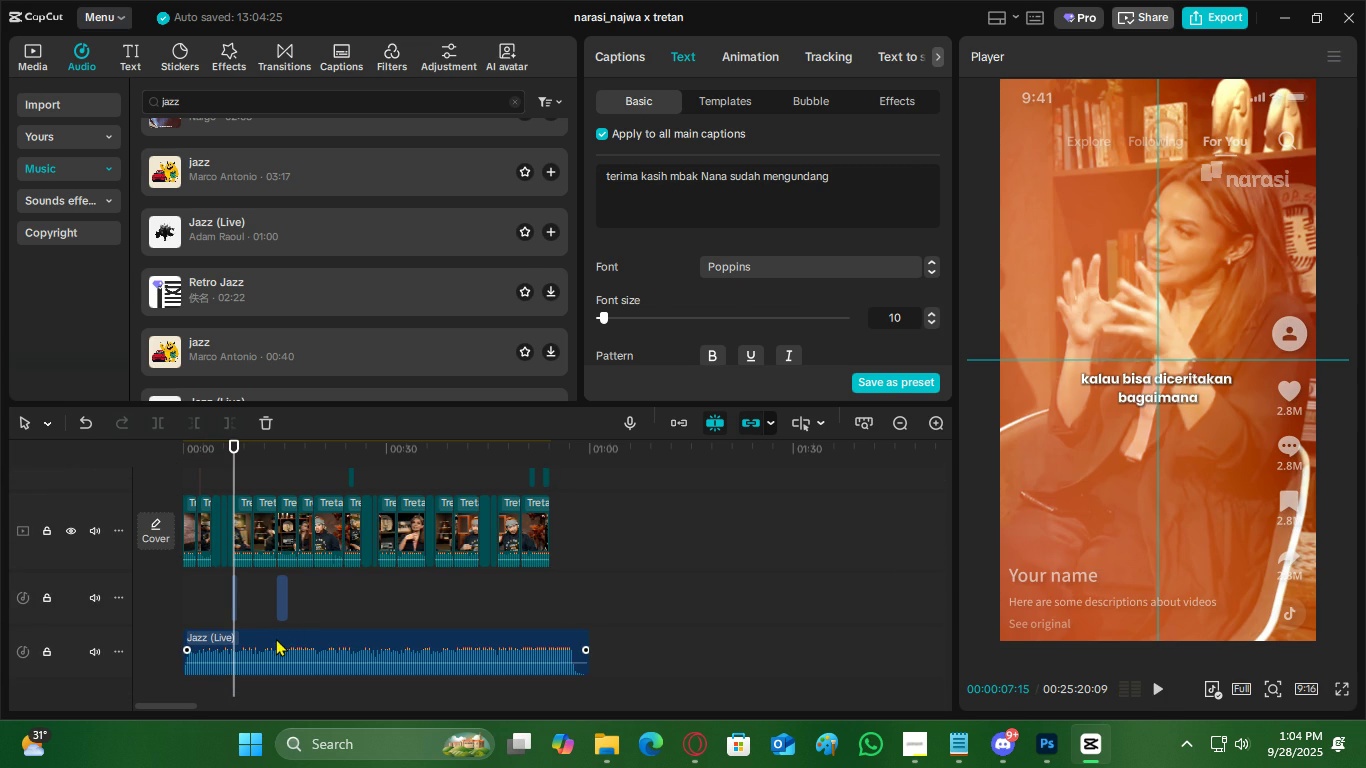 
left_click([276, 638])
 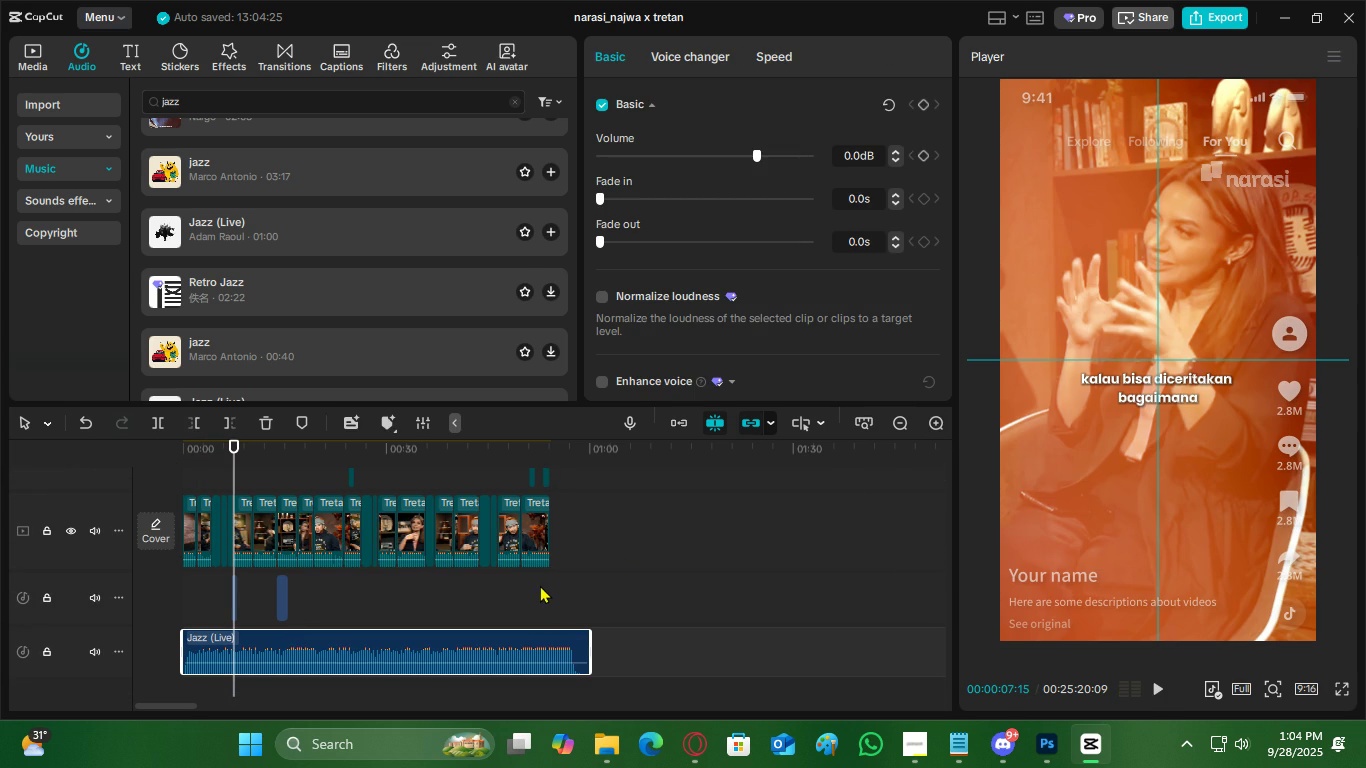 
left_click([543, 591])